 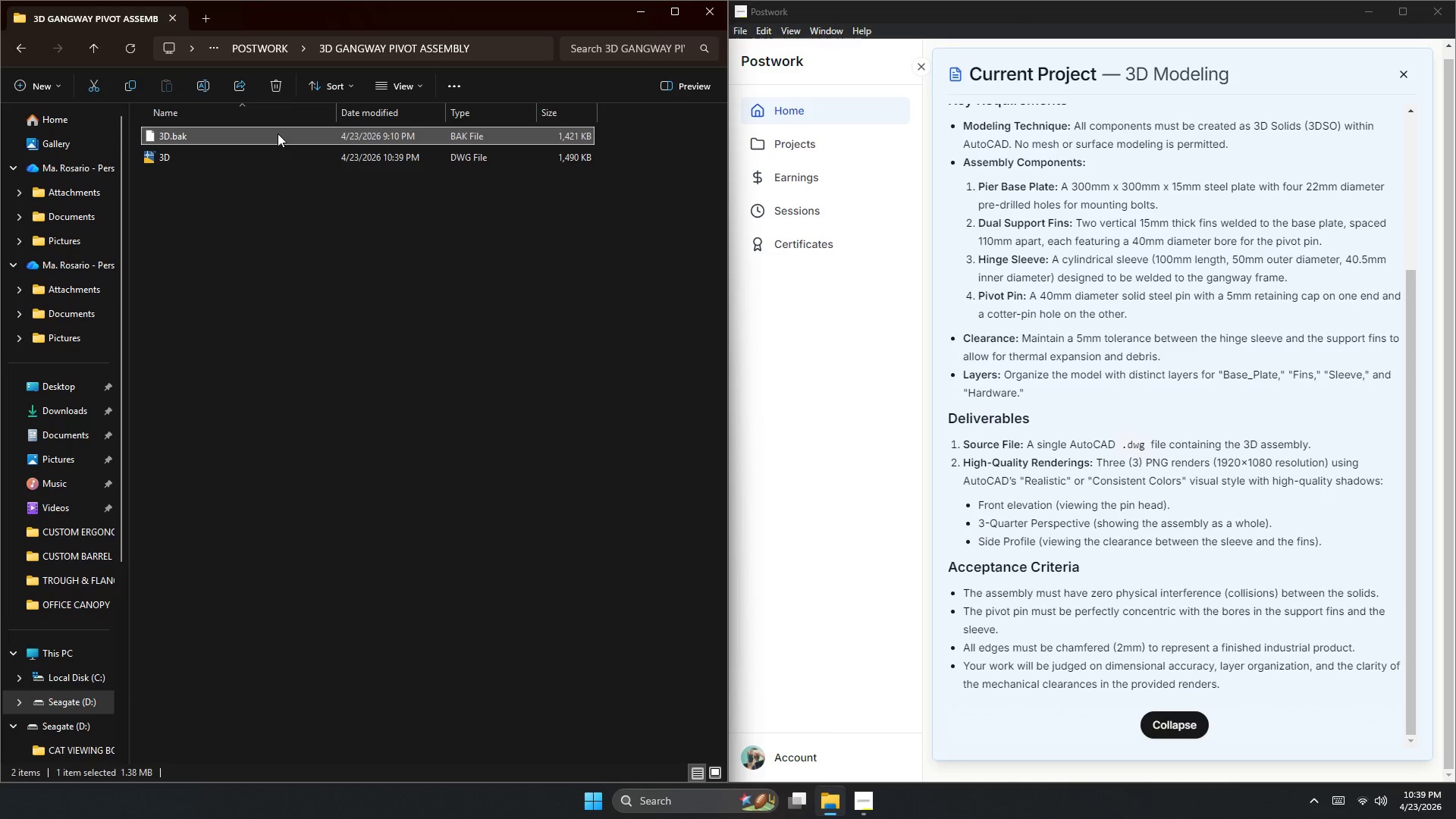 
key(Delete)
 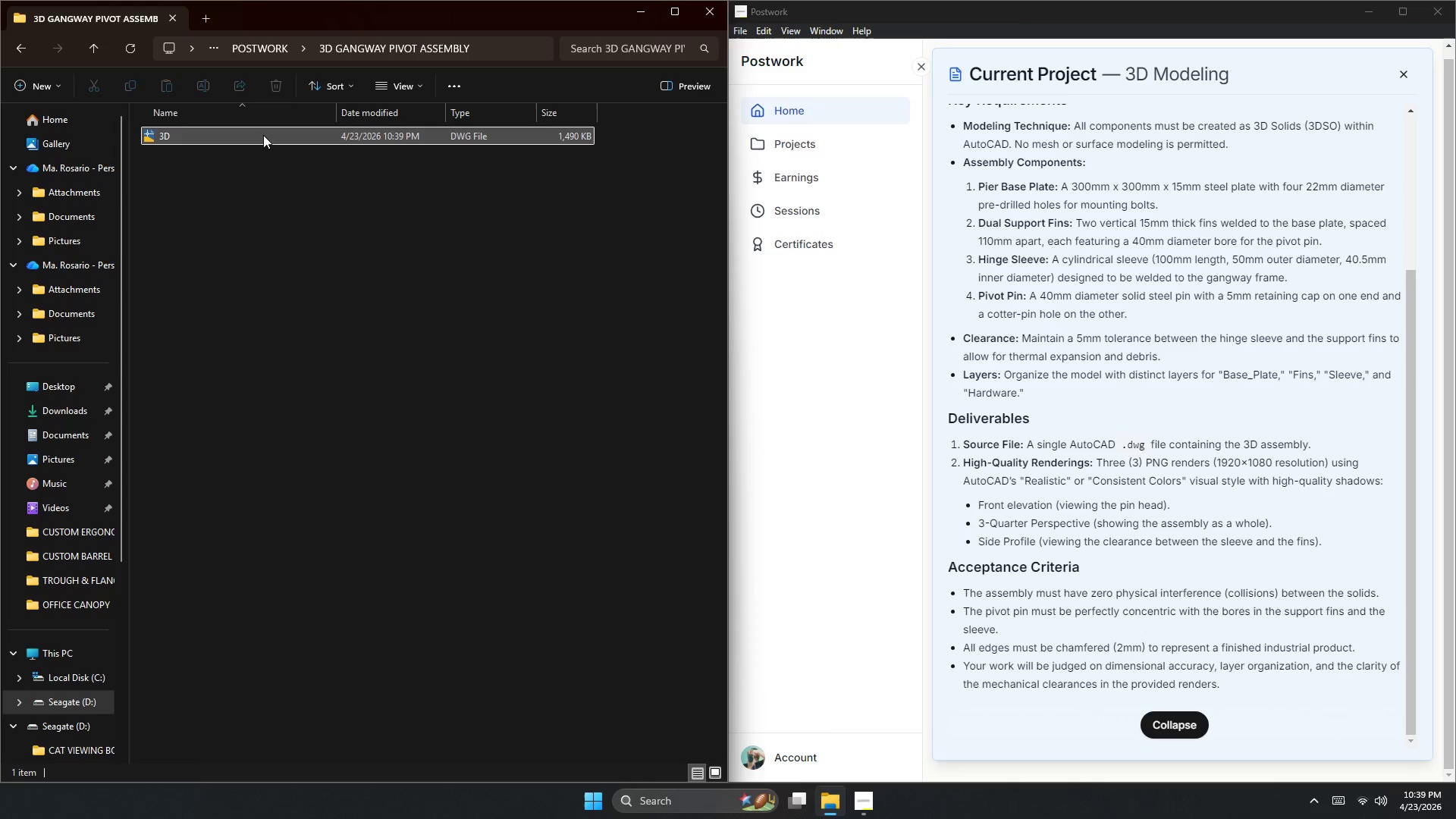 
double_click([263, 135])
 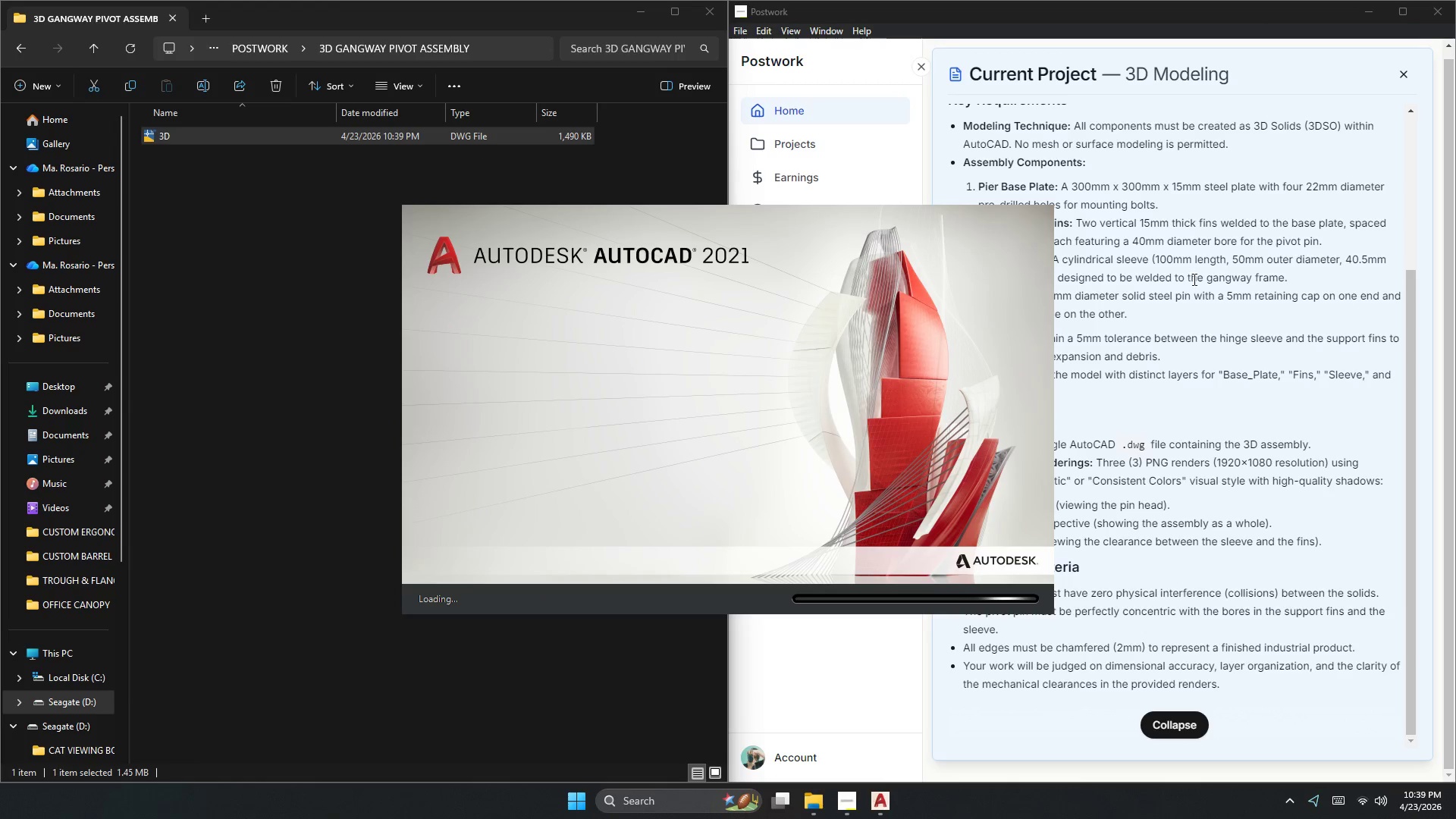 
left_click([1199, 284])
 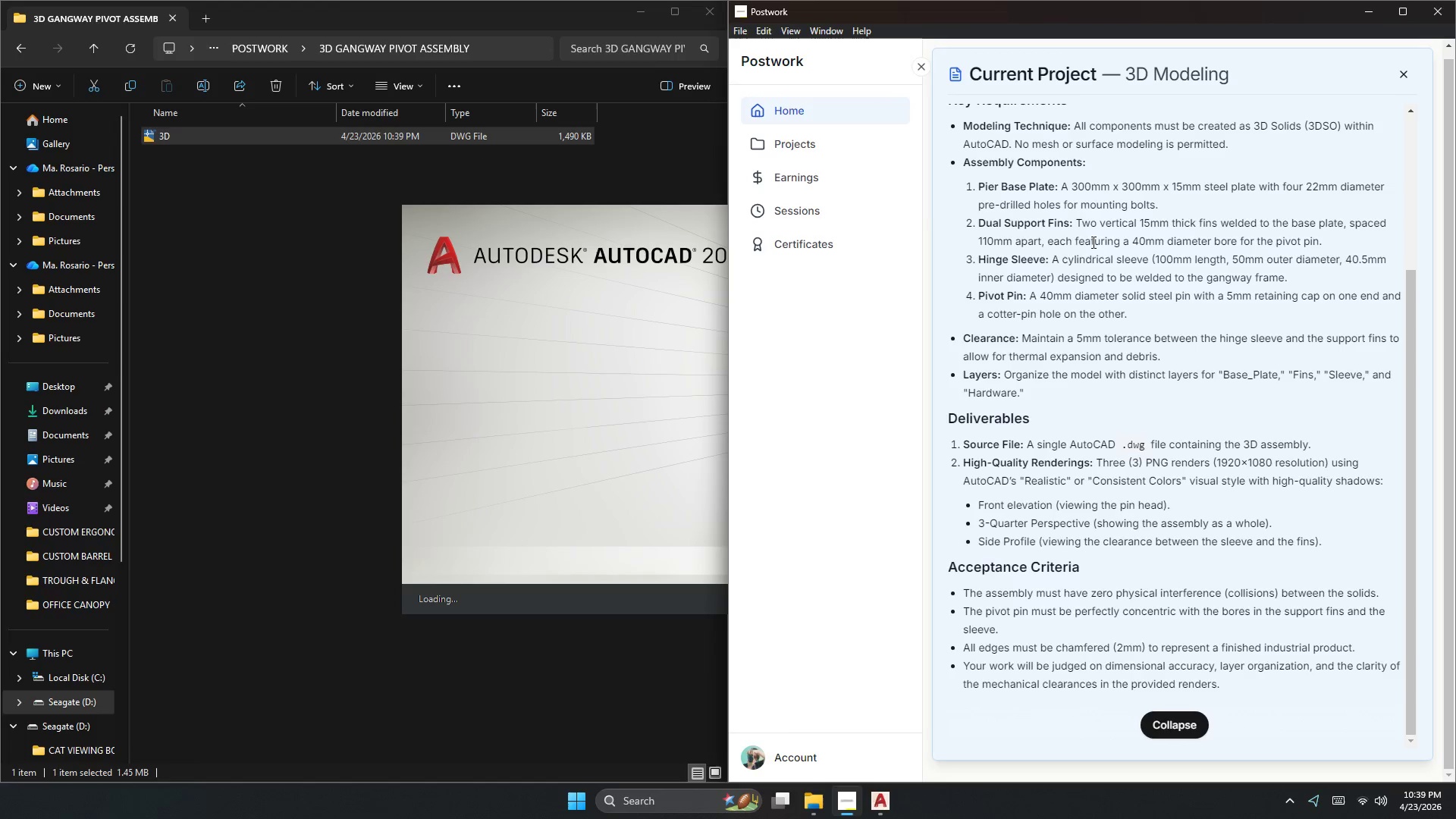 
scroll: coordinate [1083, 240], scroll_direction: up, amount: 3.0
 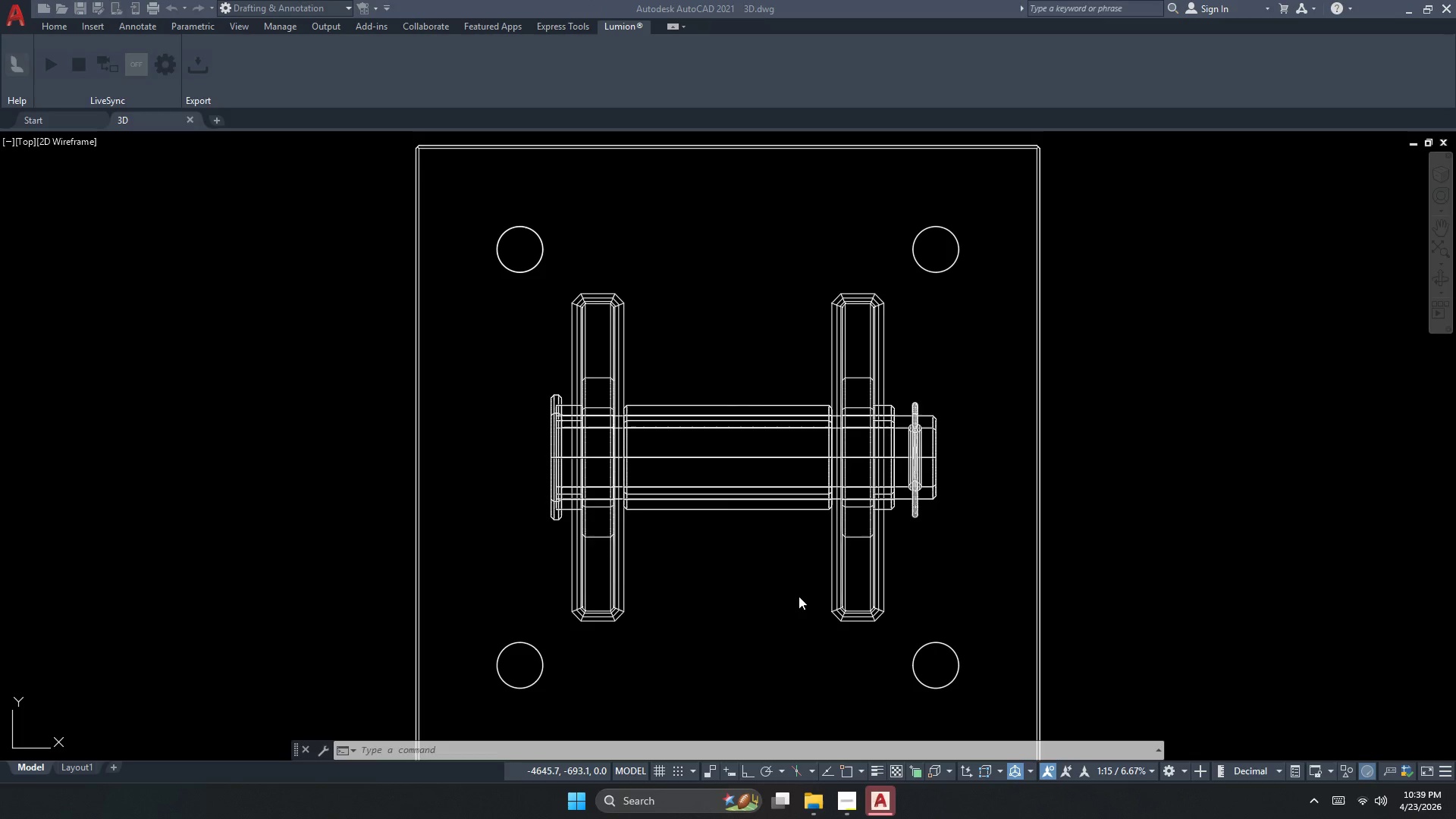 
left_click([725, 425])
 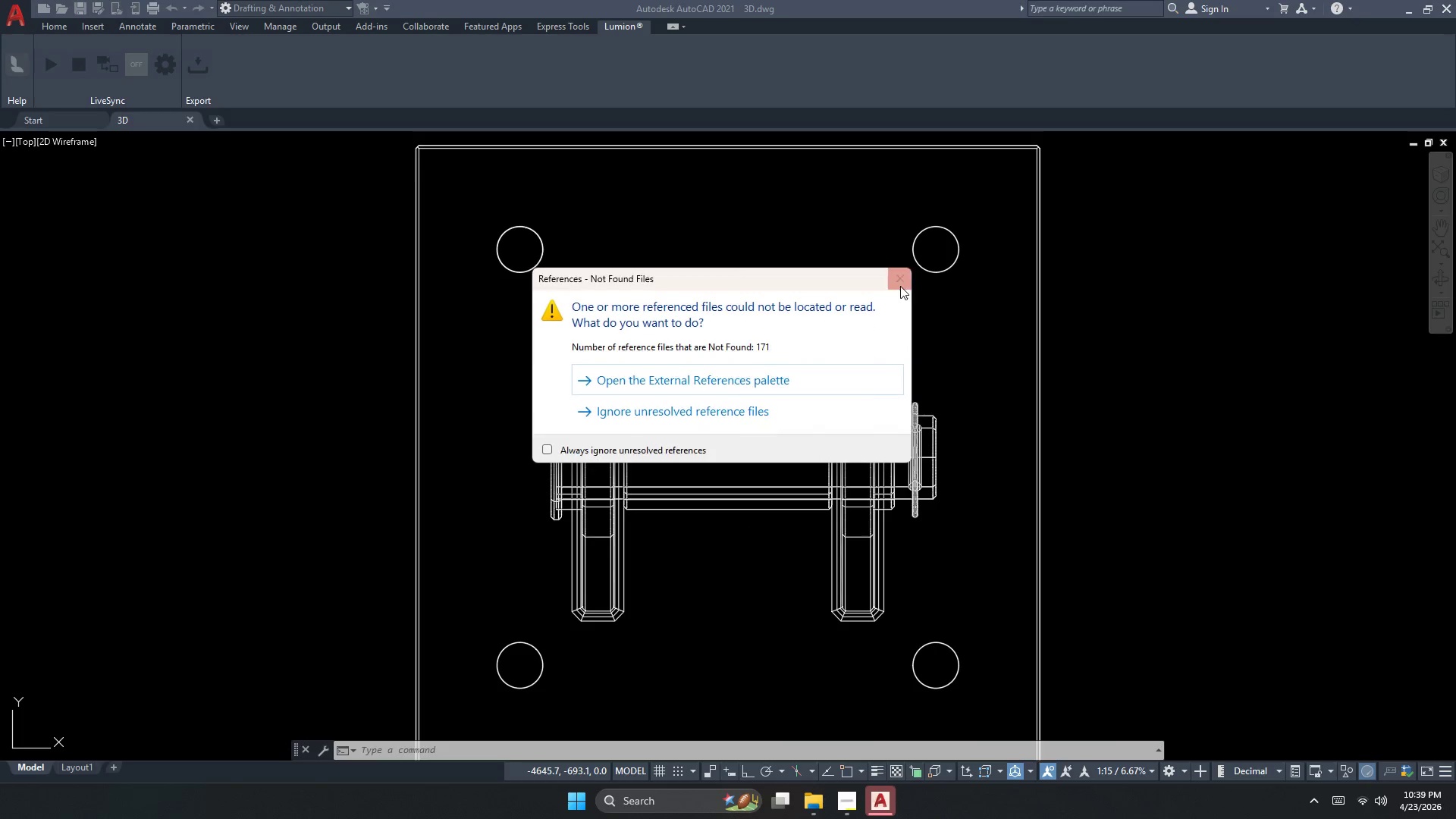 
left_click([899, 286])
 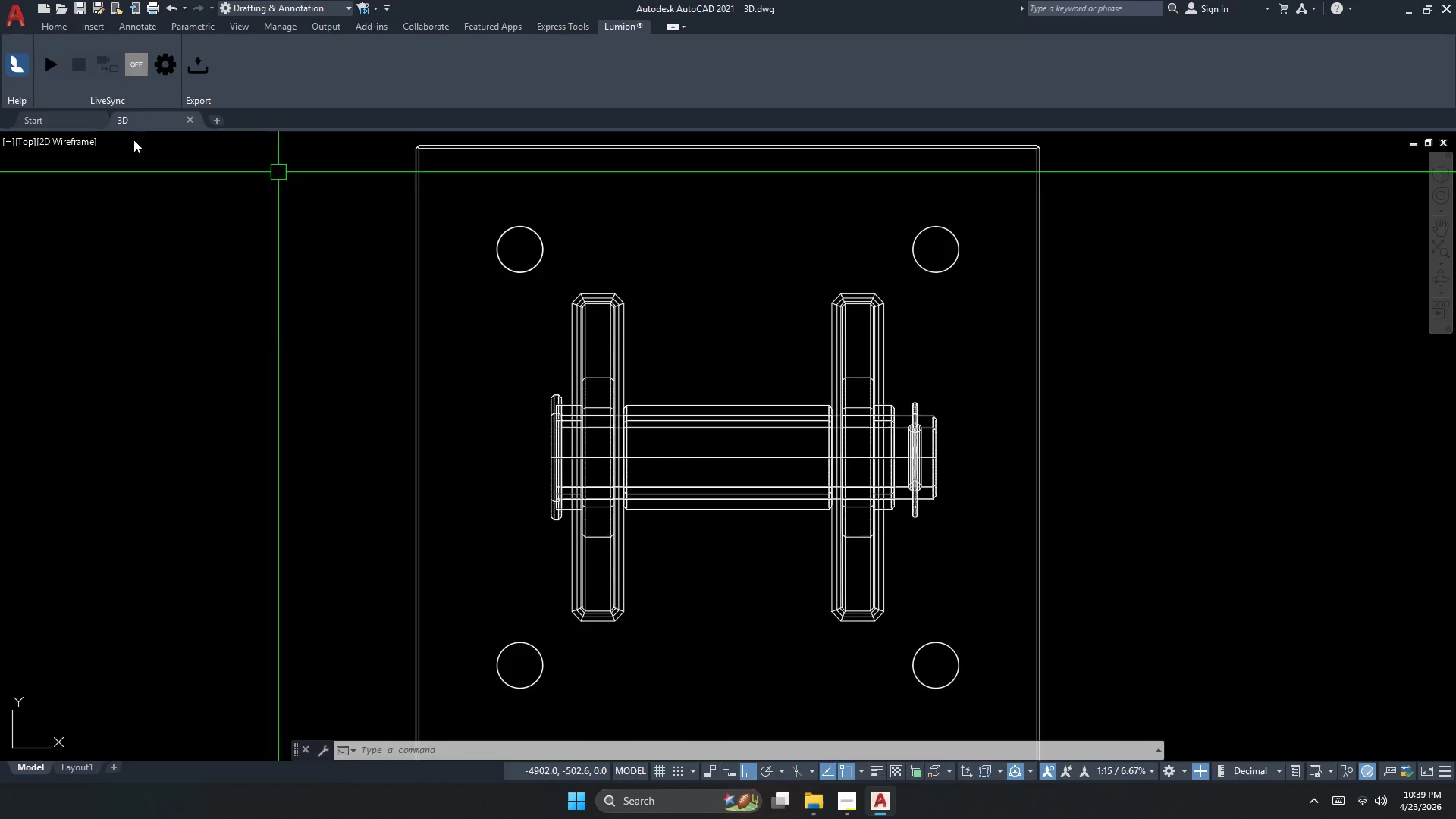 
left_click([29, 147])
 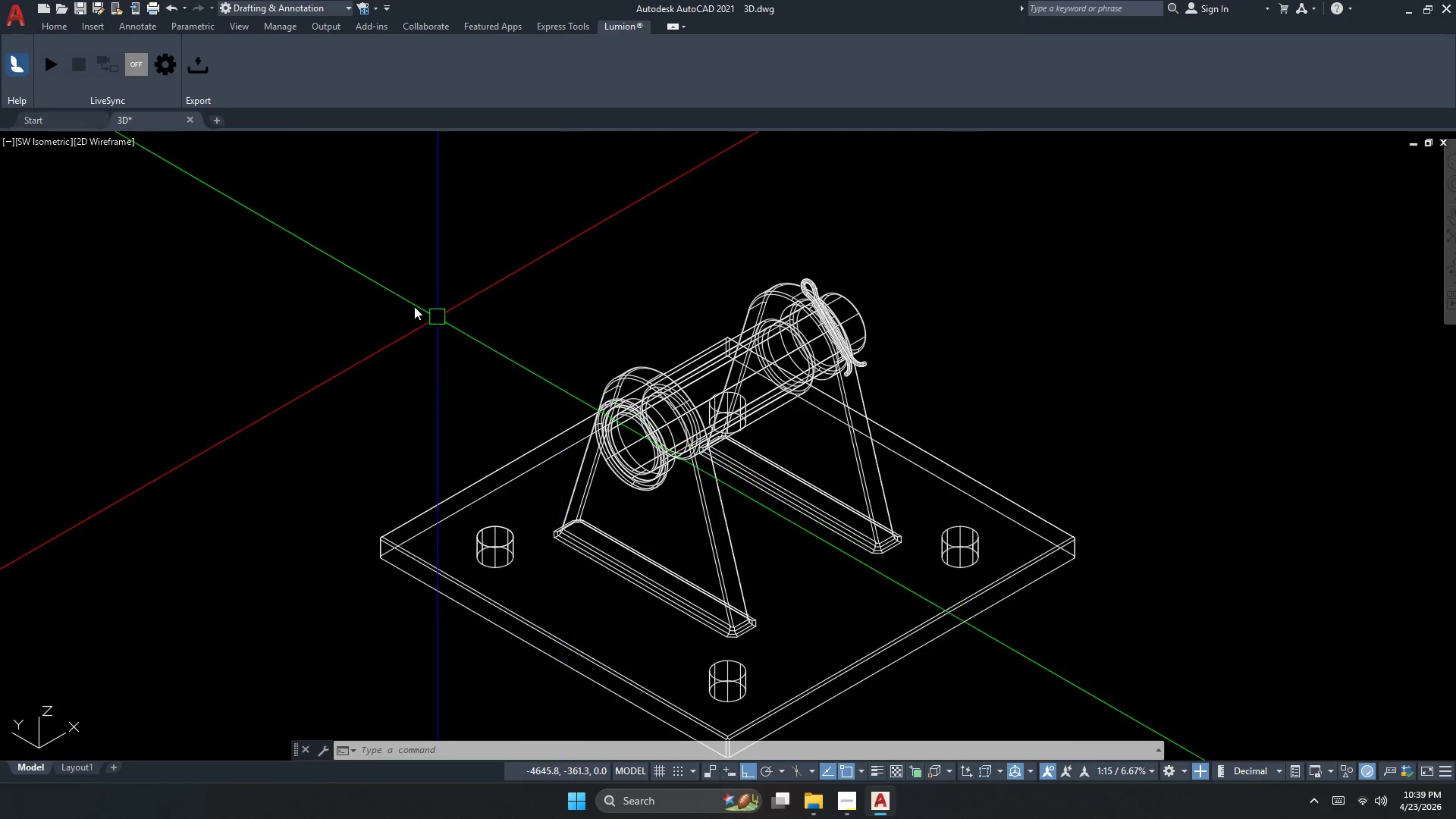 
left_click([111, 150])
 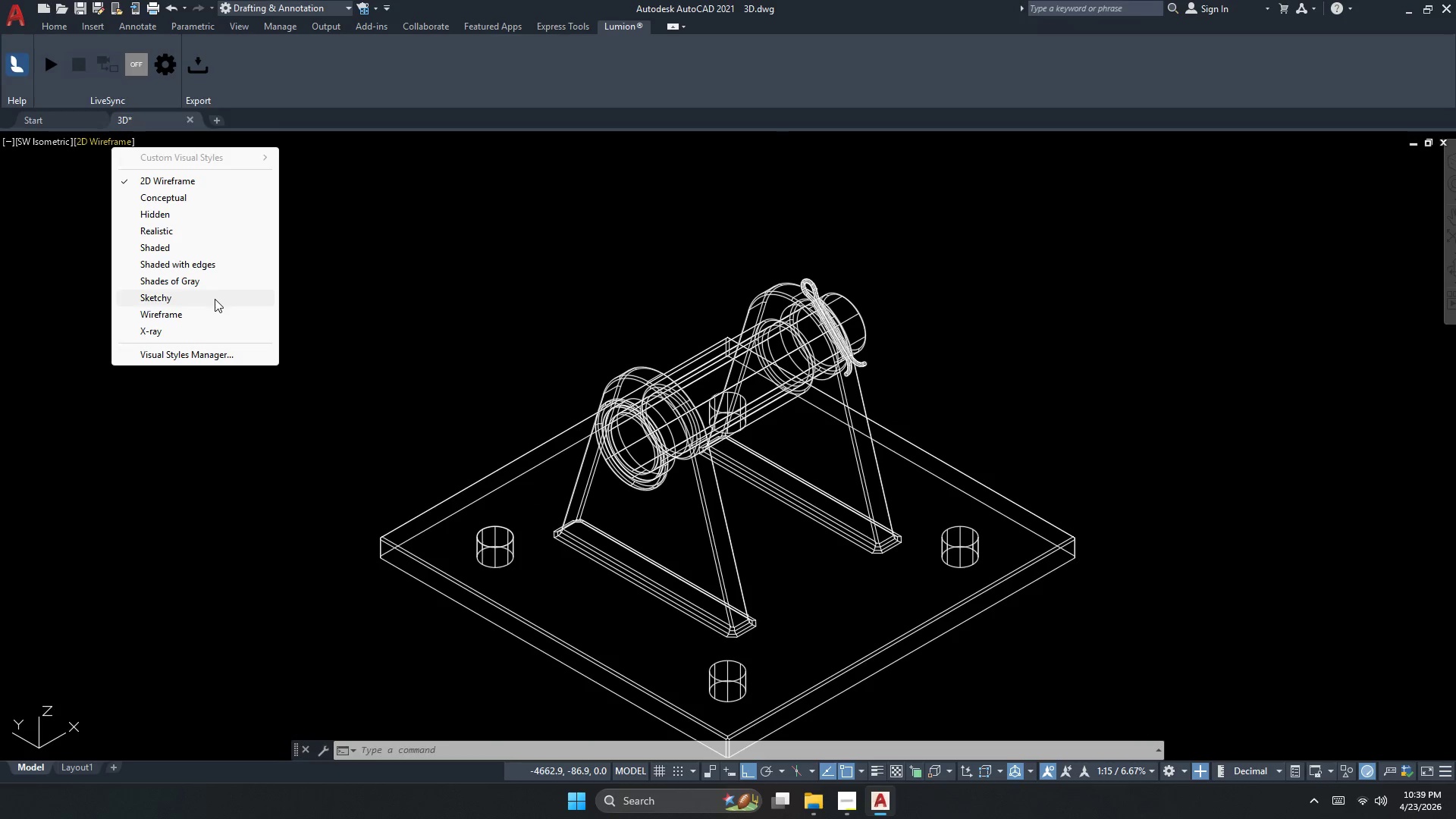 
left_click([207, 282])
 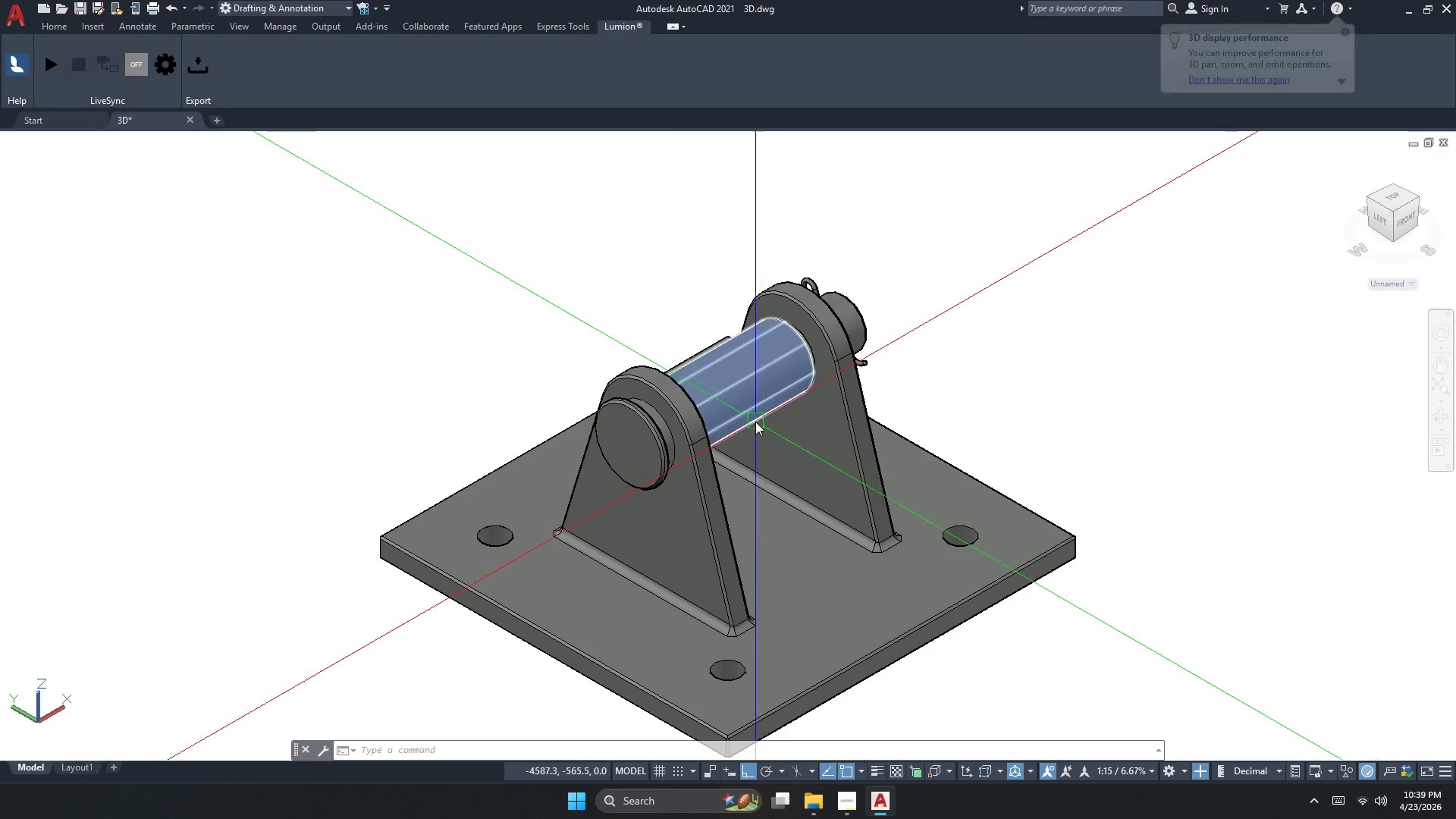 
scroll: coordinate [748, 428], scroll_direction: up, amount: 1.0
 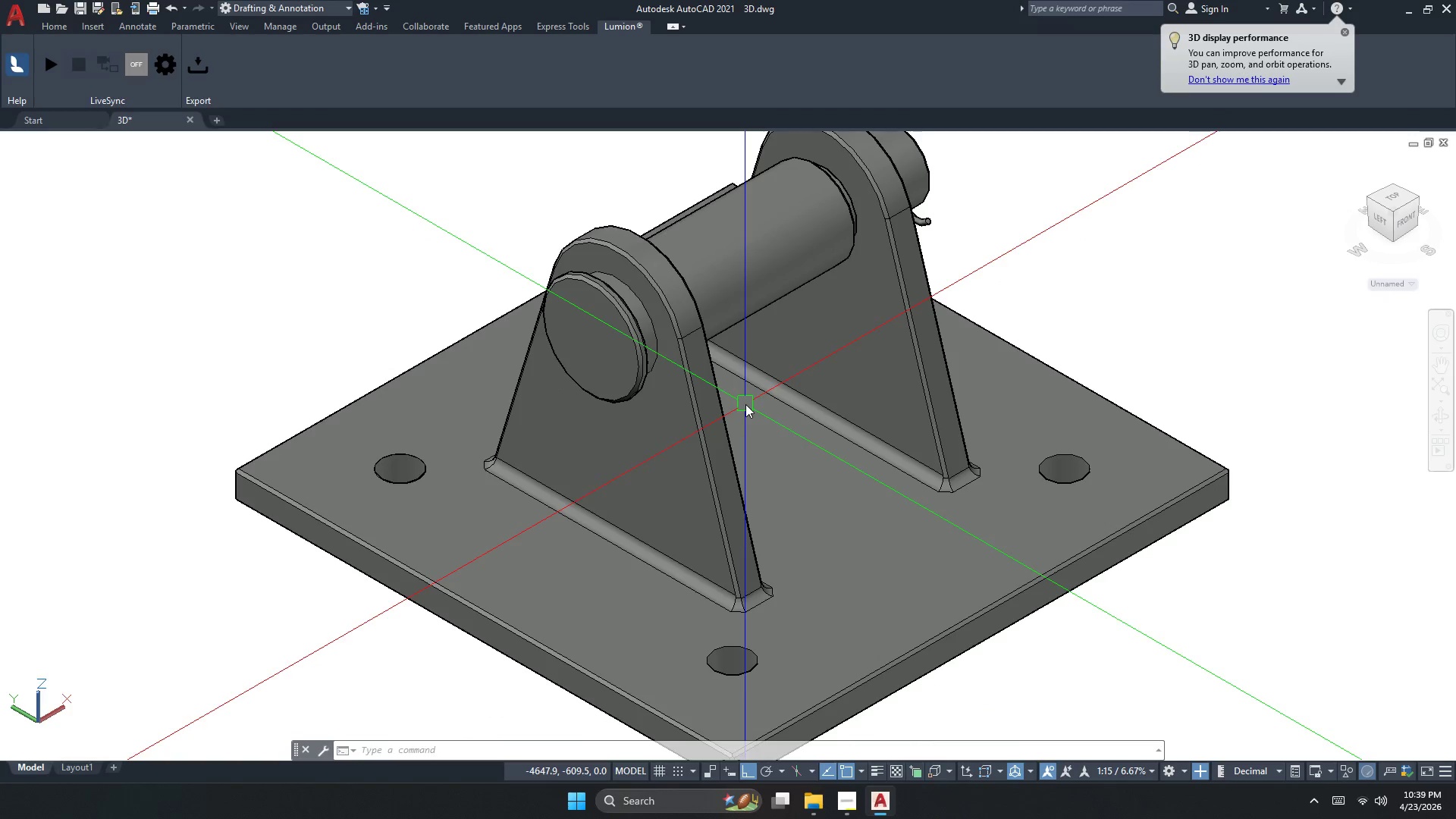 
scroll: coordinate [745, 404], scroll_direction: down, amount: 1.0
 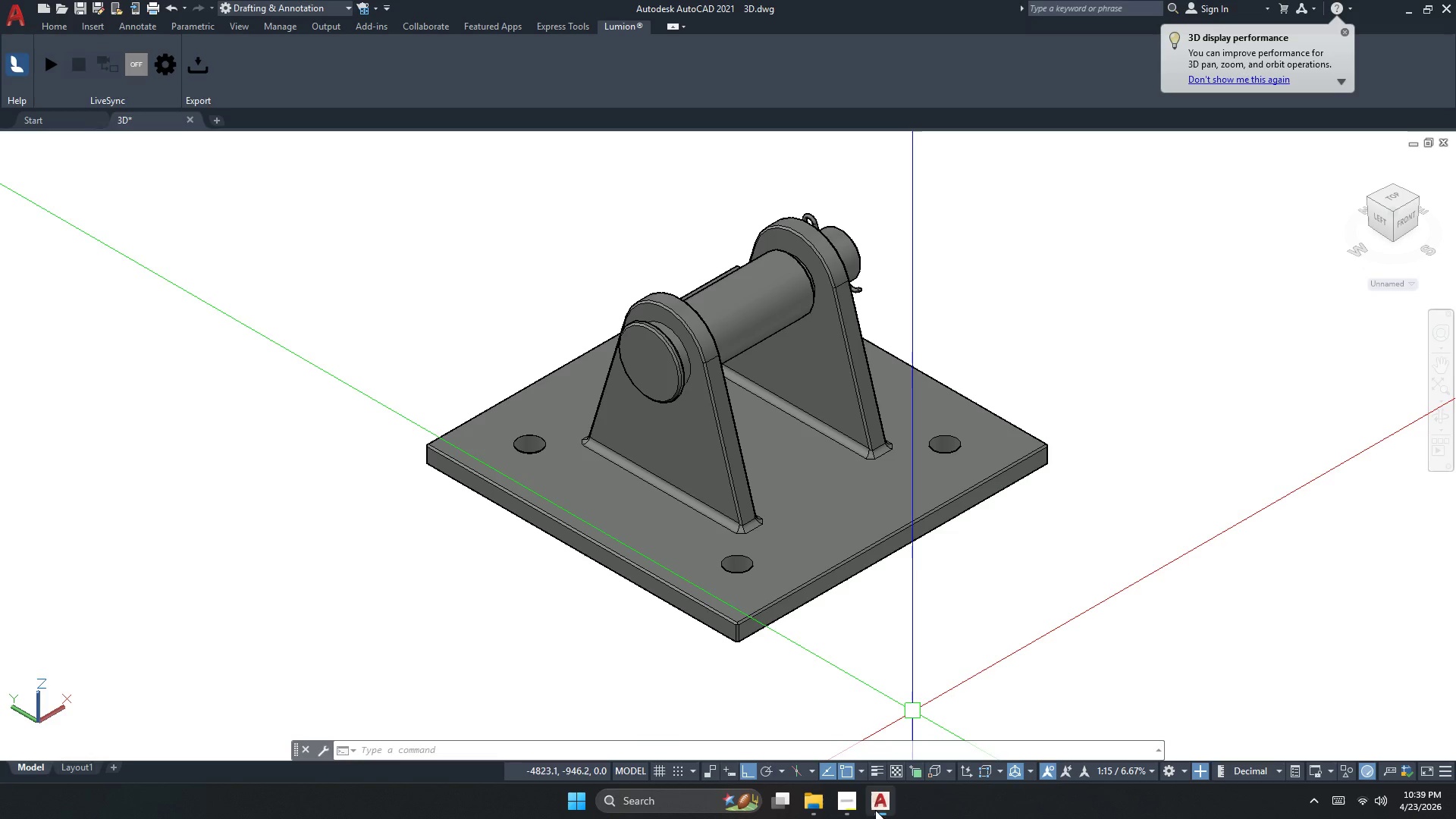 
left_click([853, 813])